 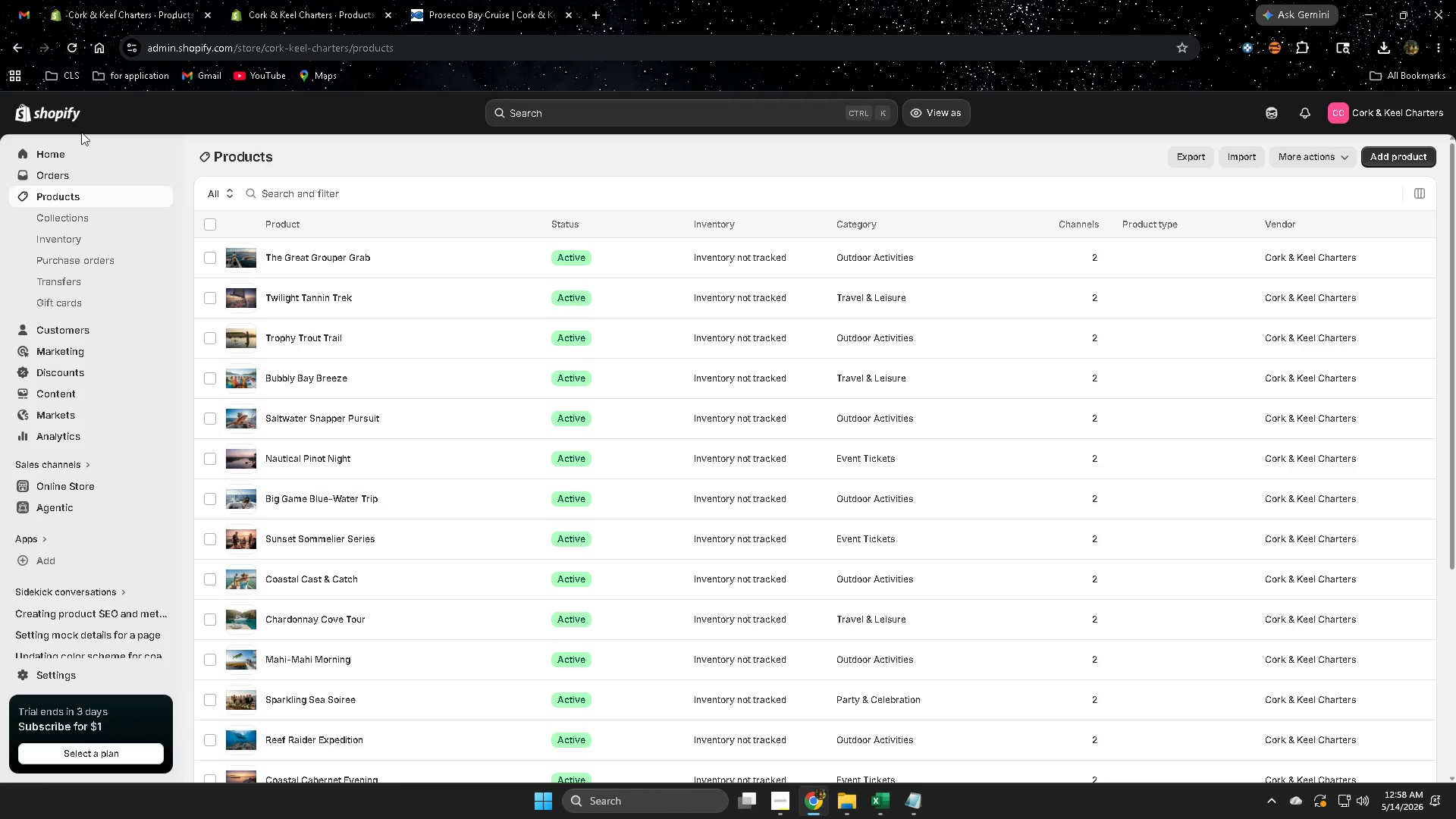 
left_click([61, 672])
 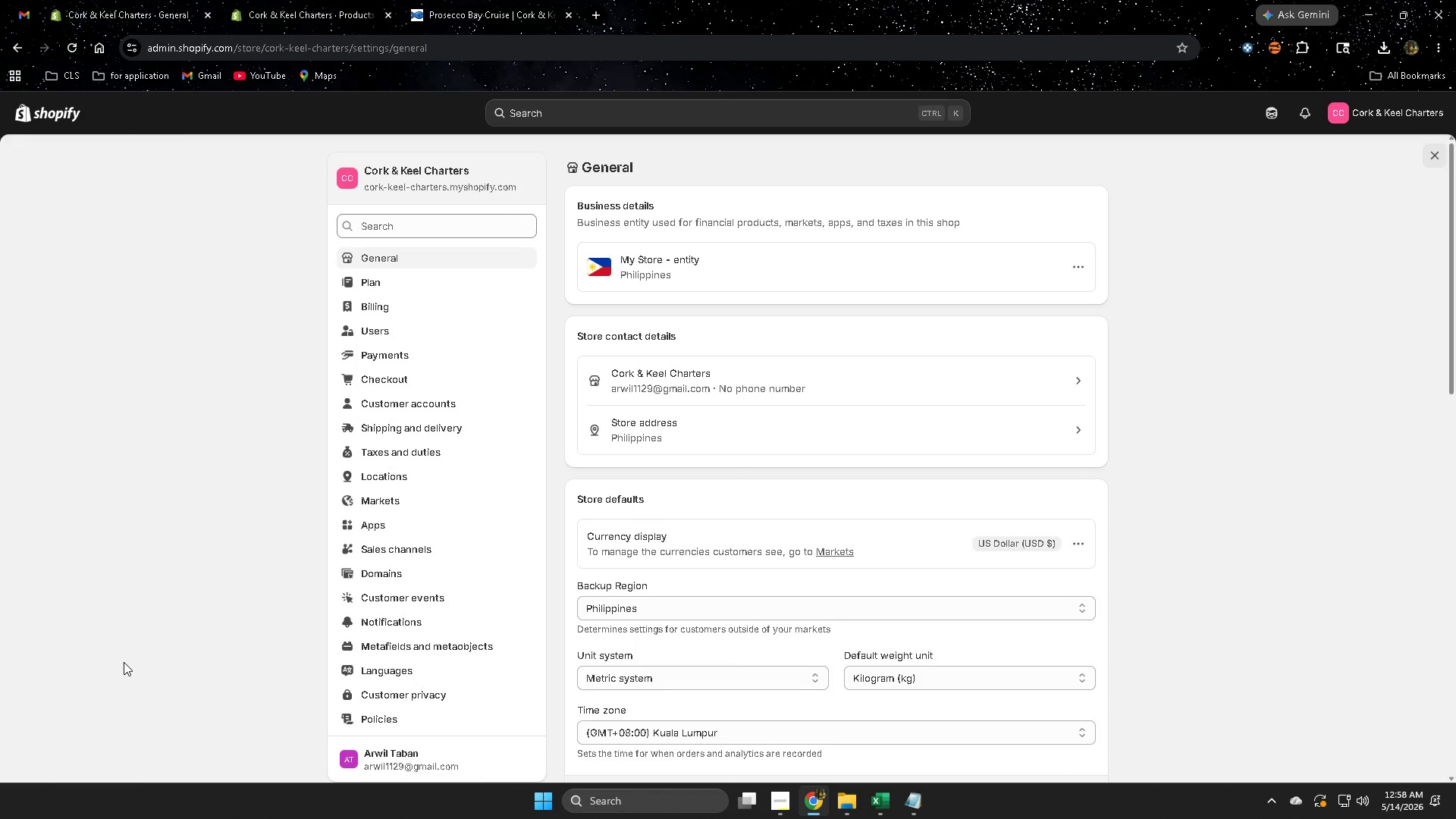 
wait(10.24)
 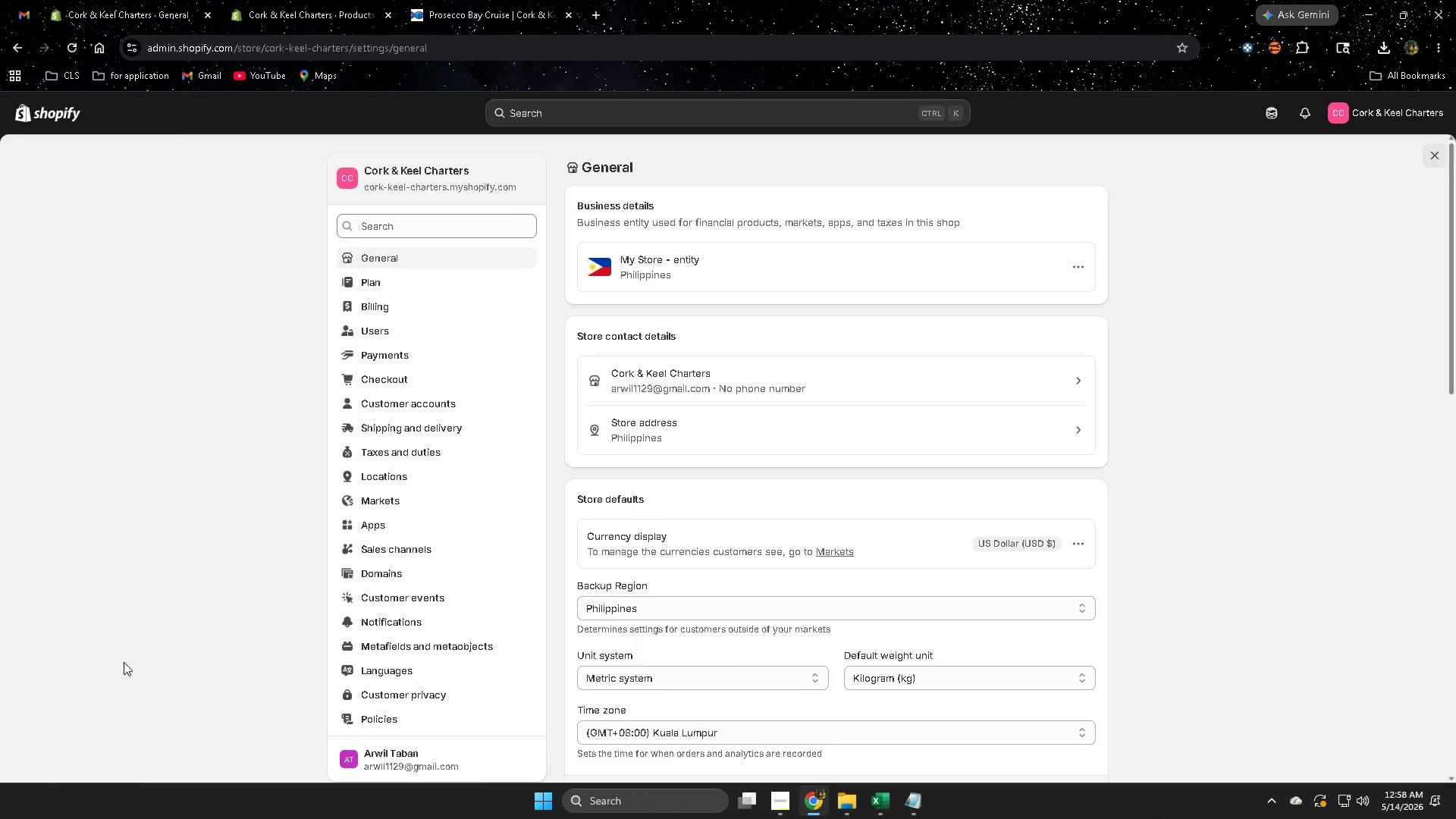 
scroll: coordinate [1123, 601], scroll_direction: down, amount: 4.0
 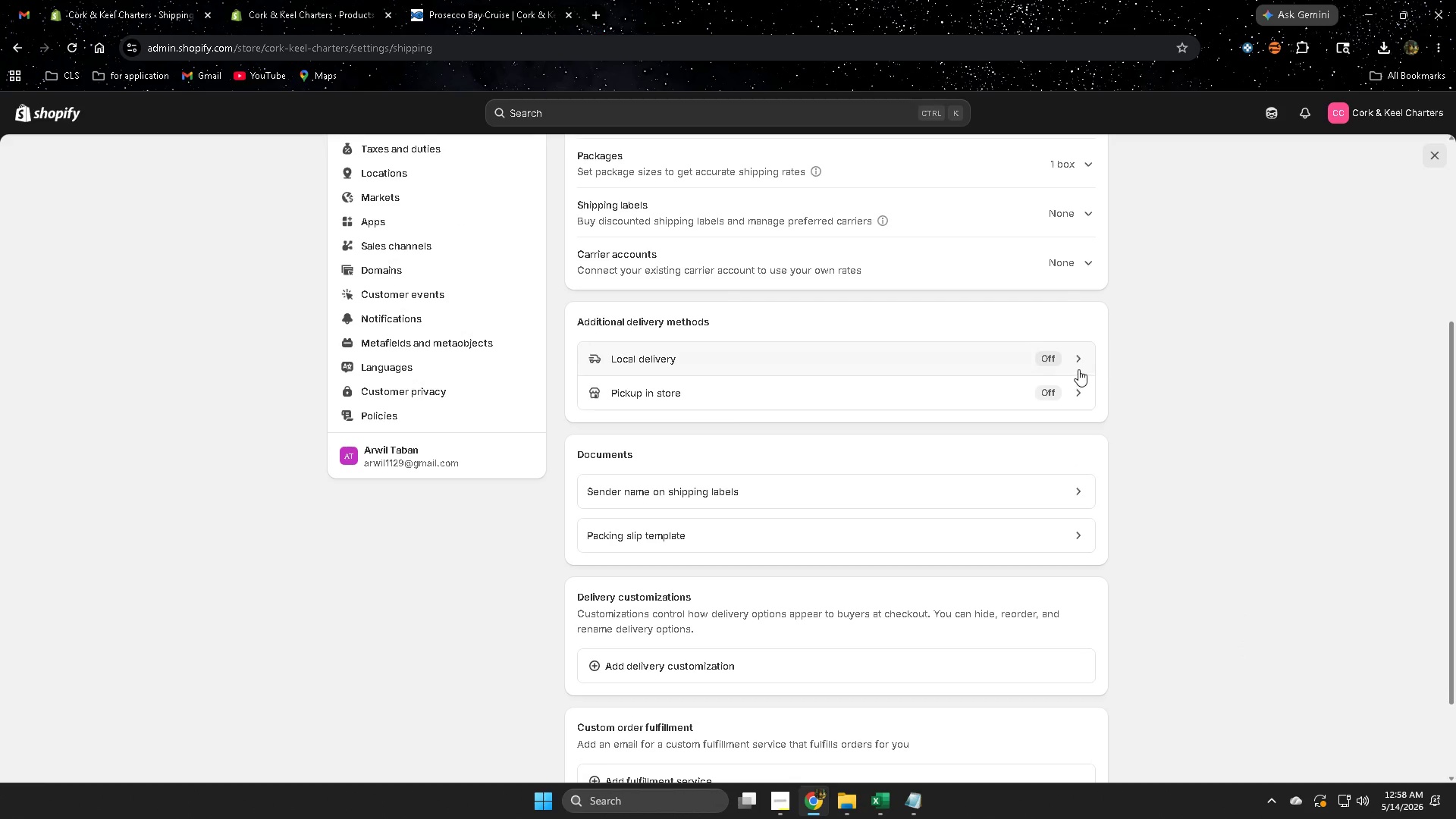 
scroll: coordinate [1002, 590], scroll_direction: none, amount: 0.0
 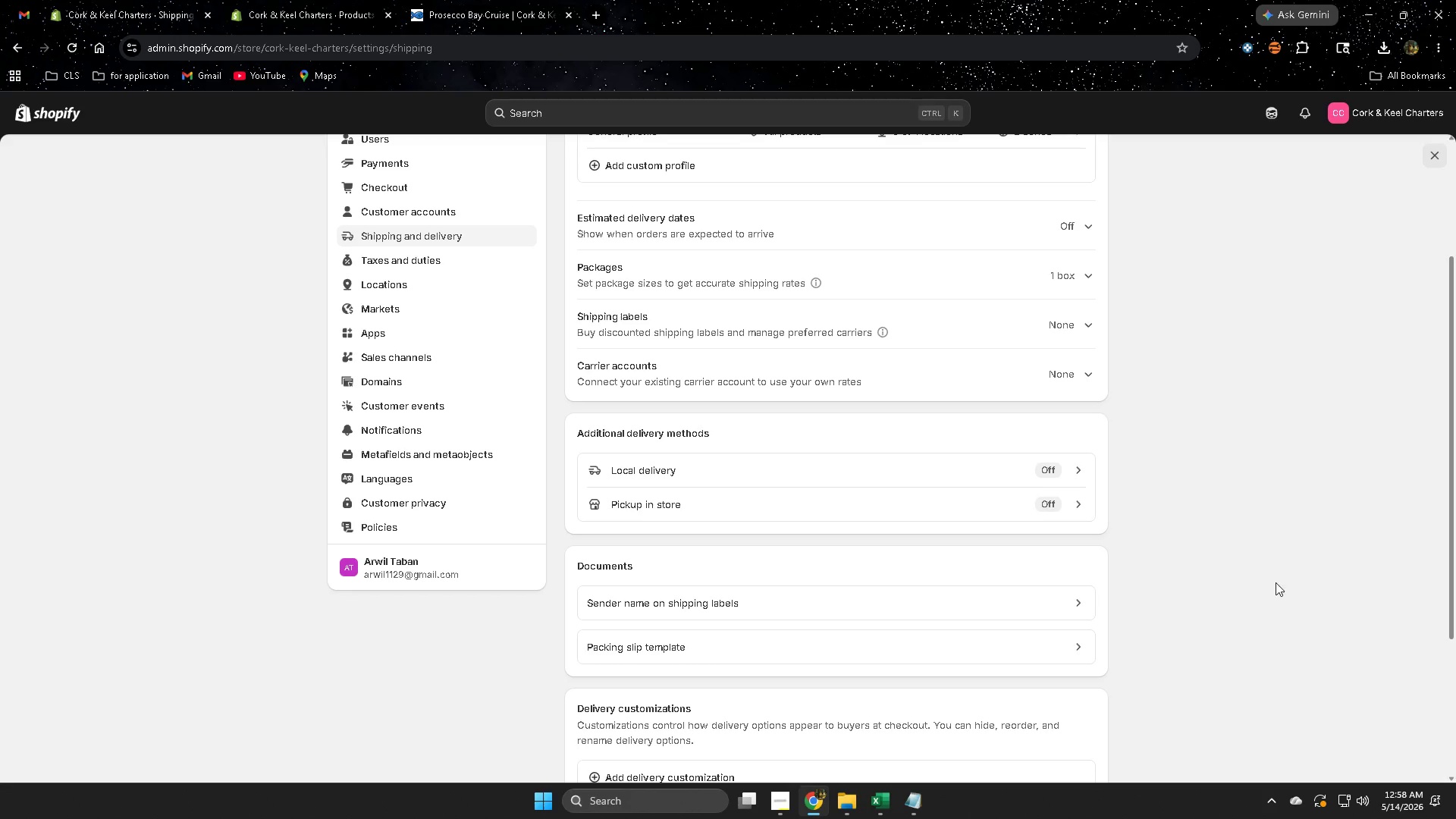 
wait(6.71)
 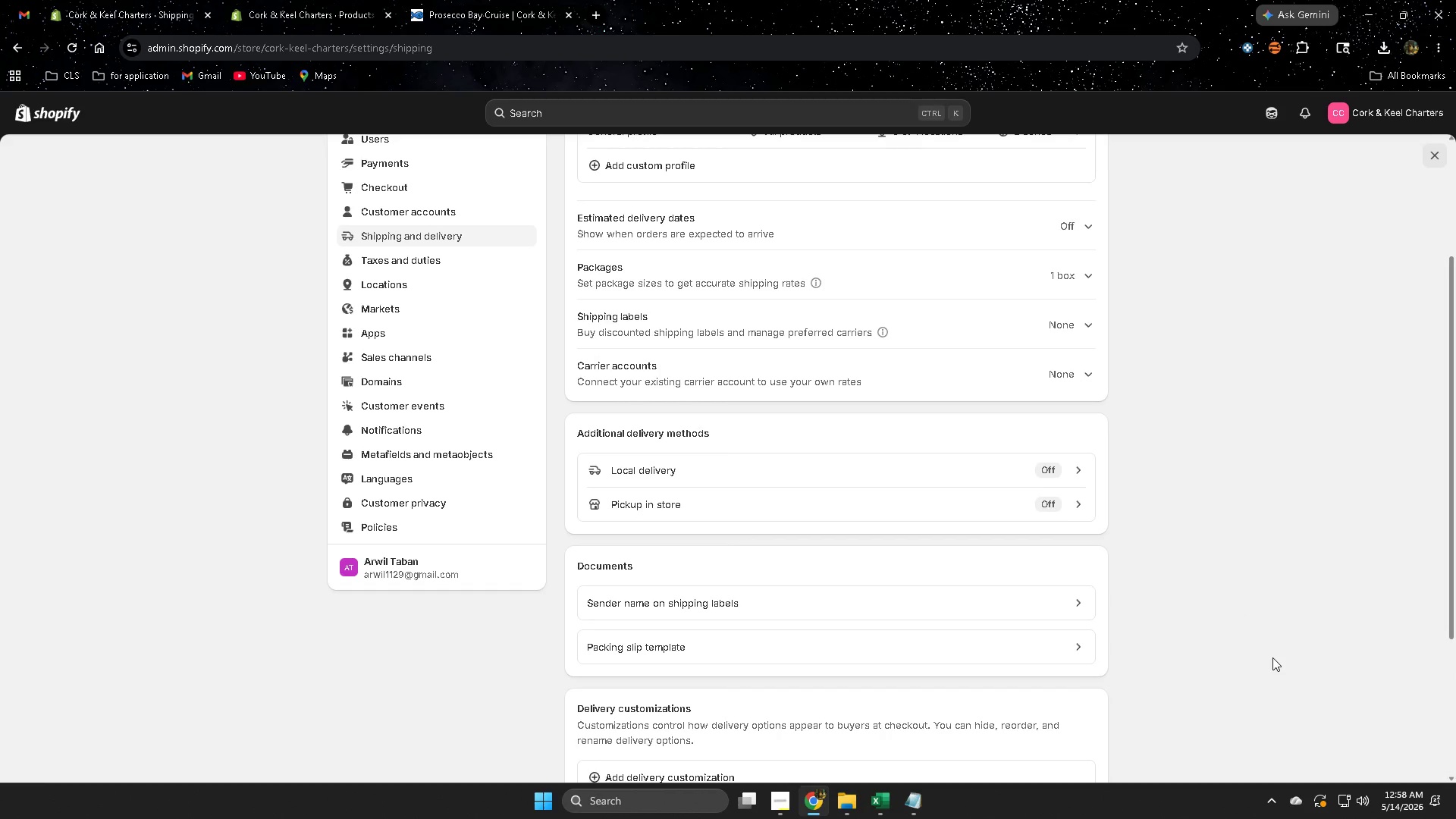 
mouse_move([1086, 364])
 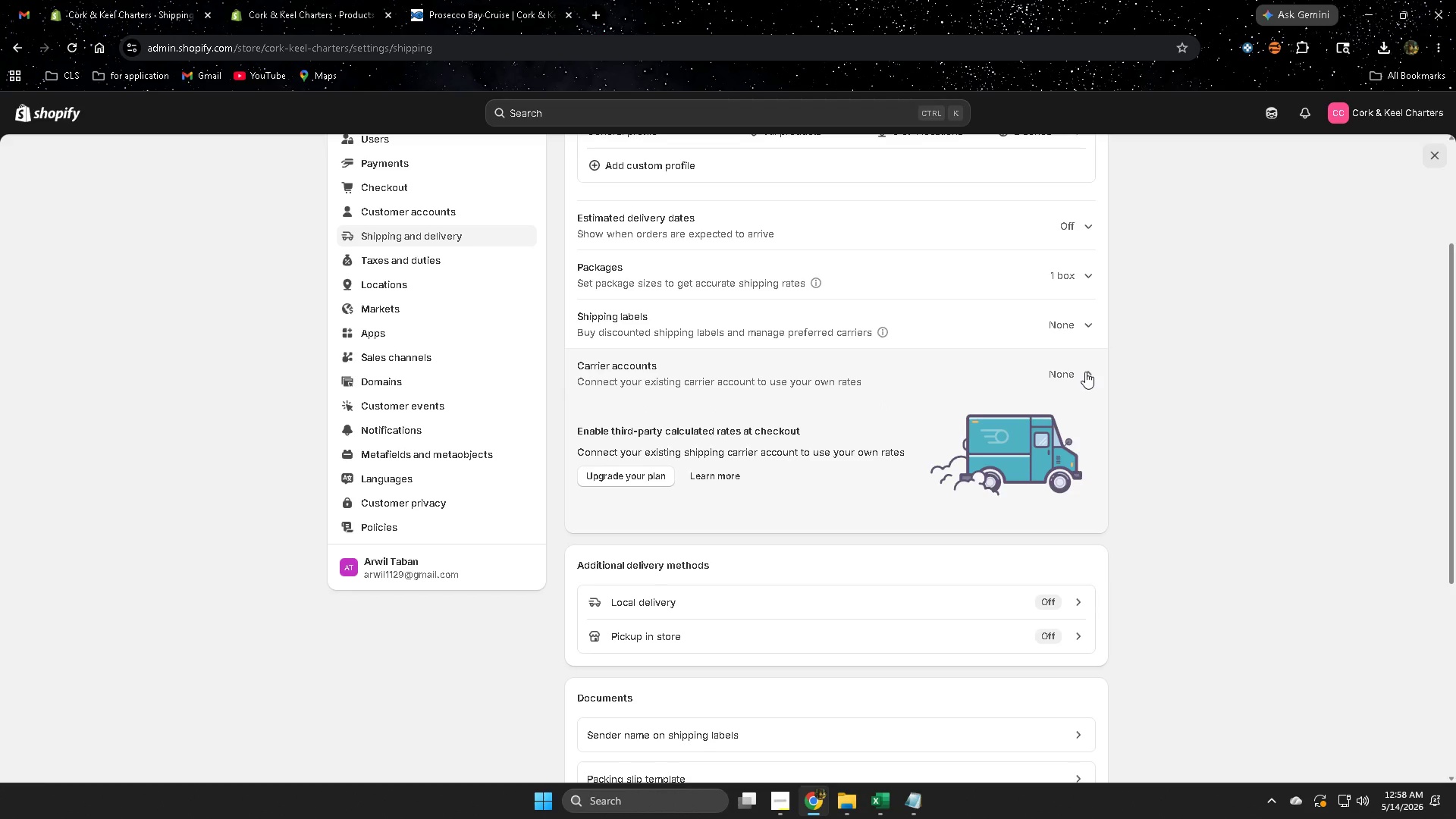 
left_click([1085, 372])
 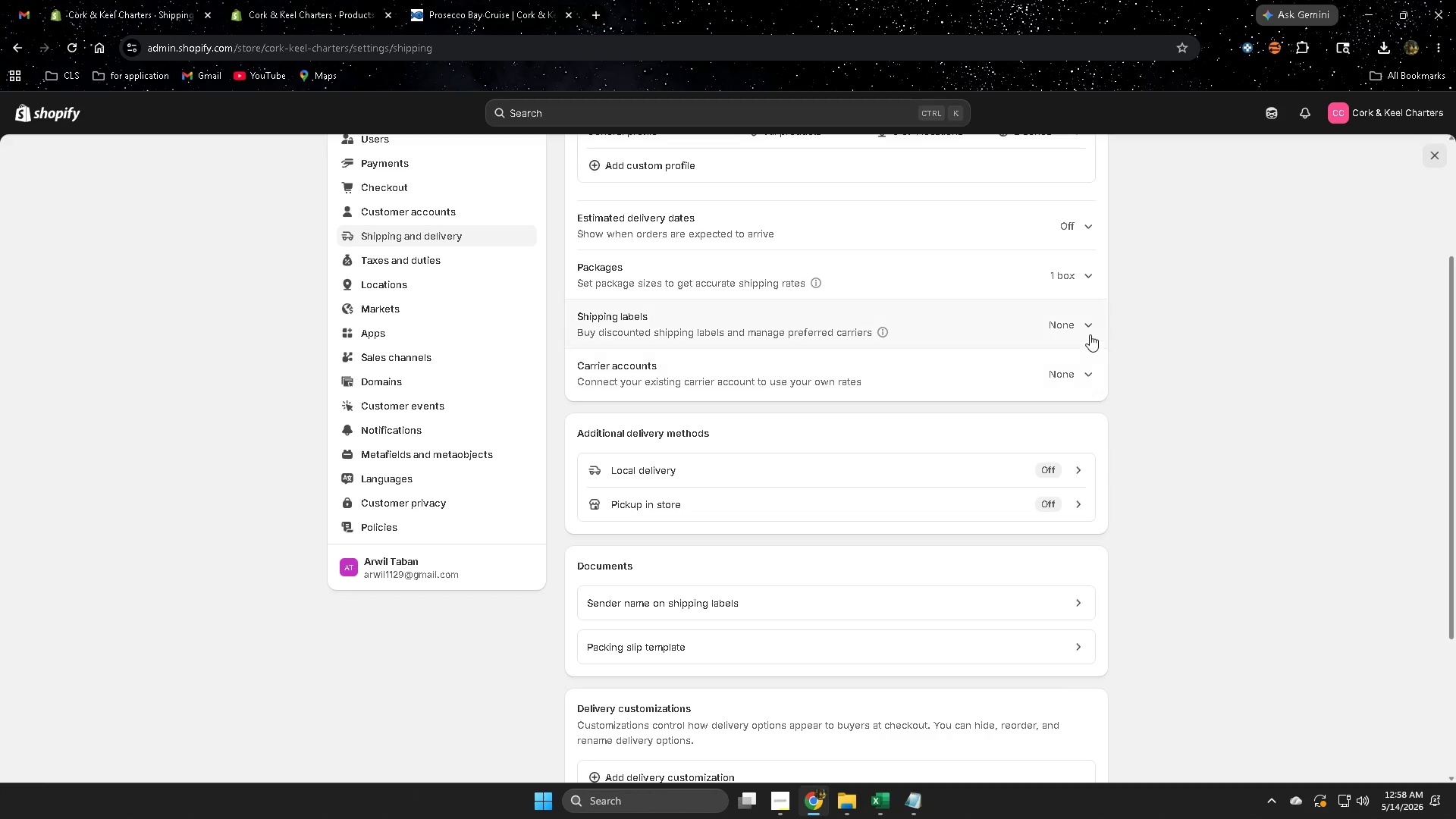 
left_click([1090, 325])
 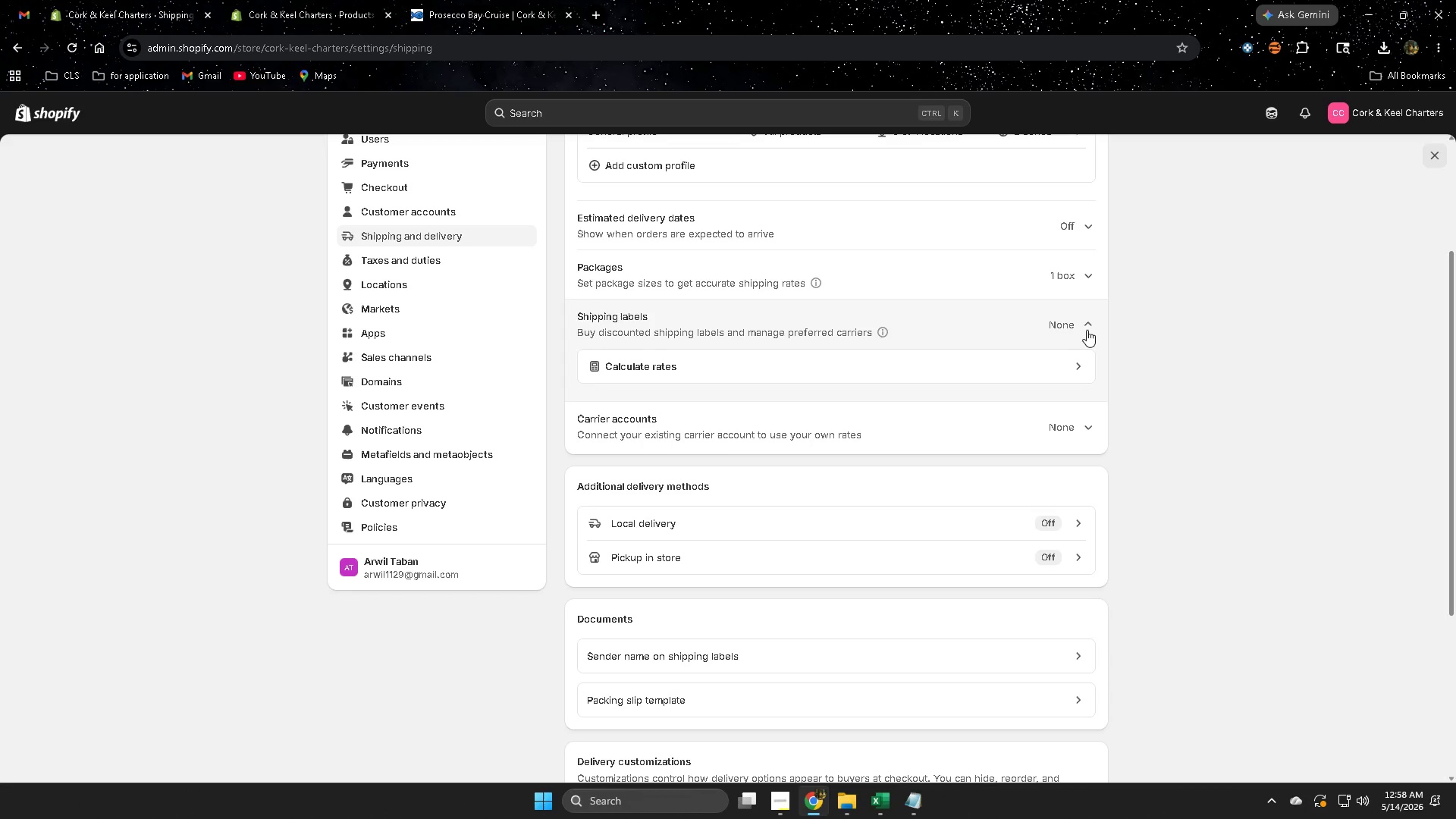 
left_click([1086, 334])
 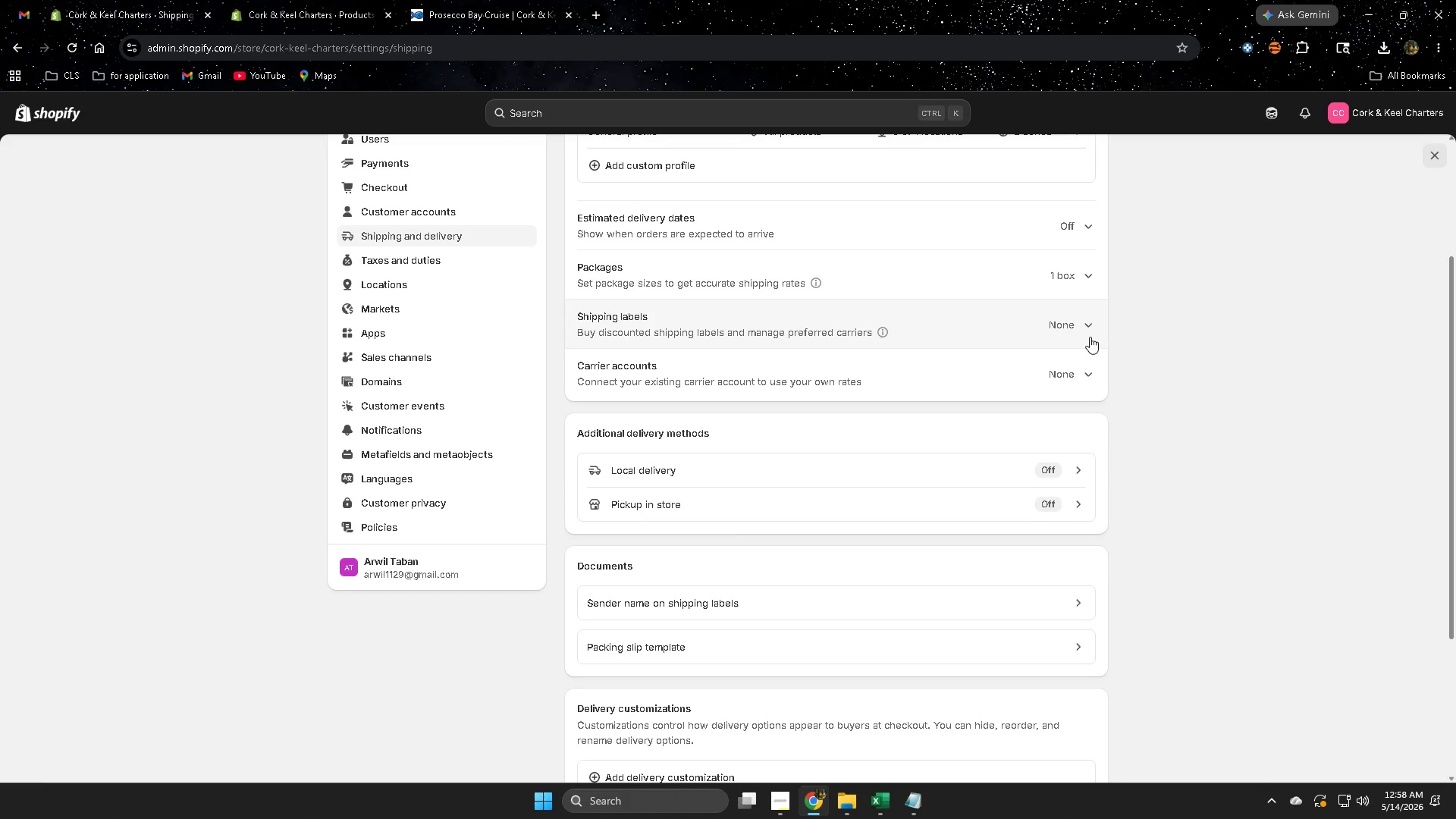 
left_click([1087, 327])
 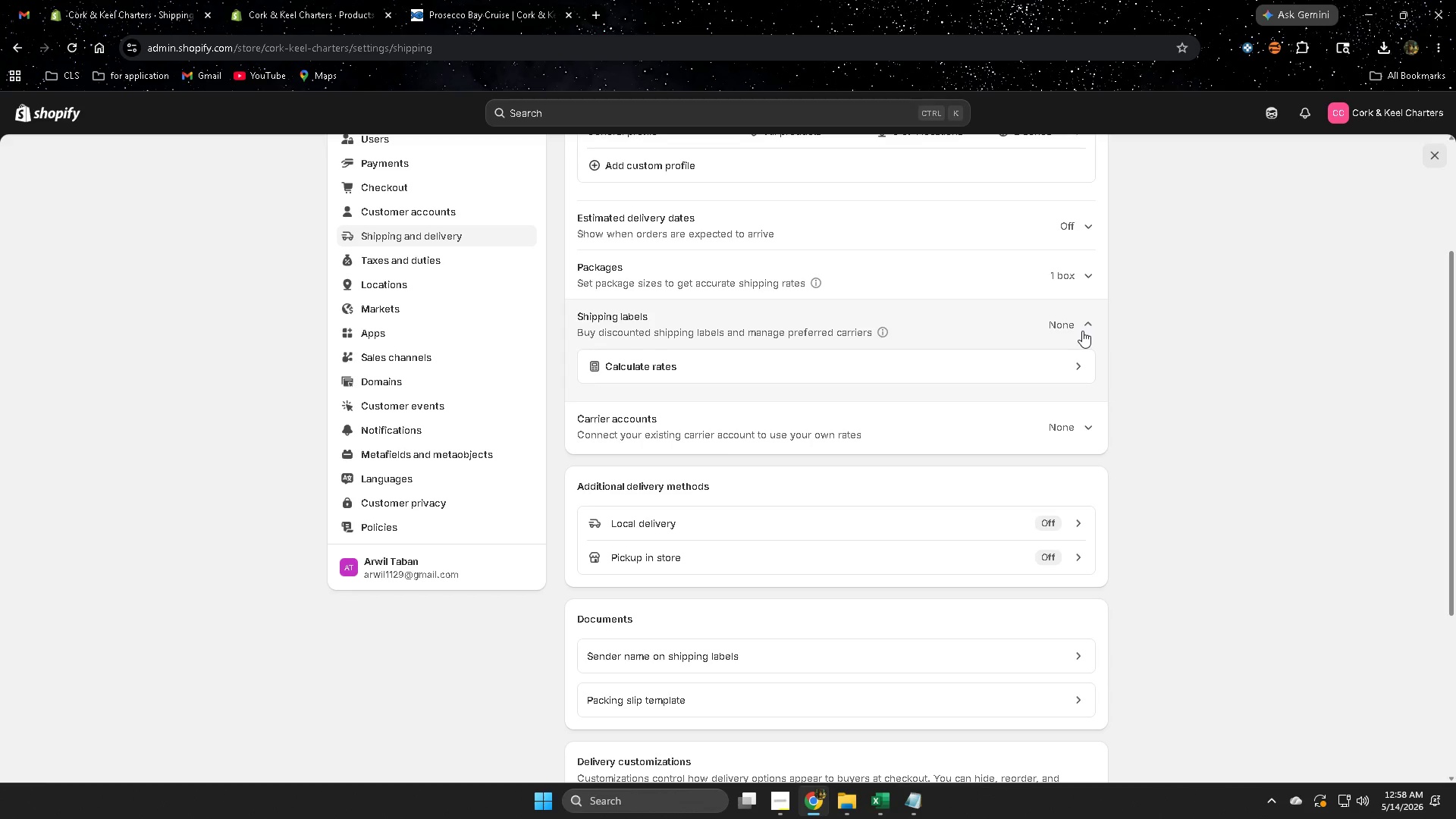 
wait(5.05)
 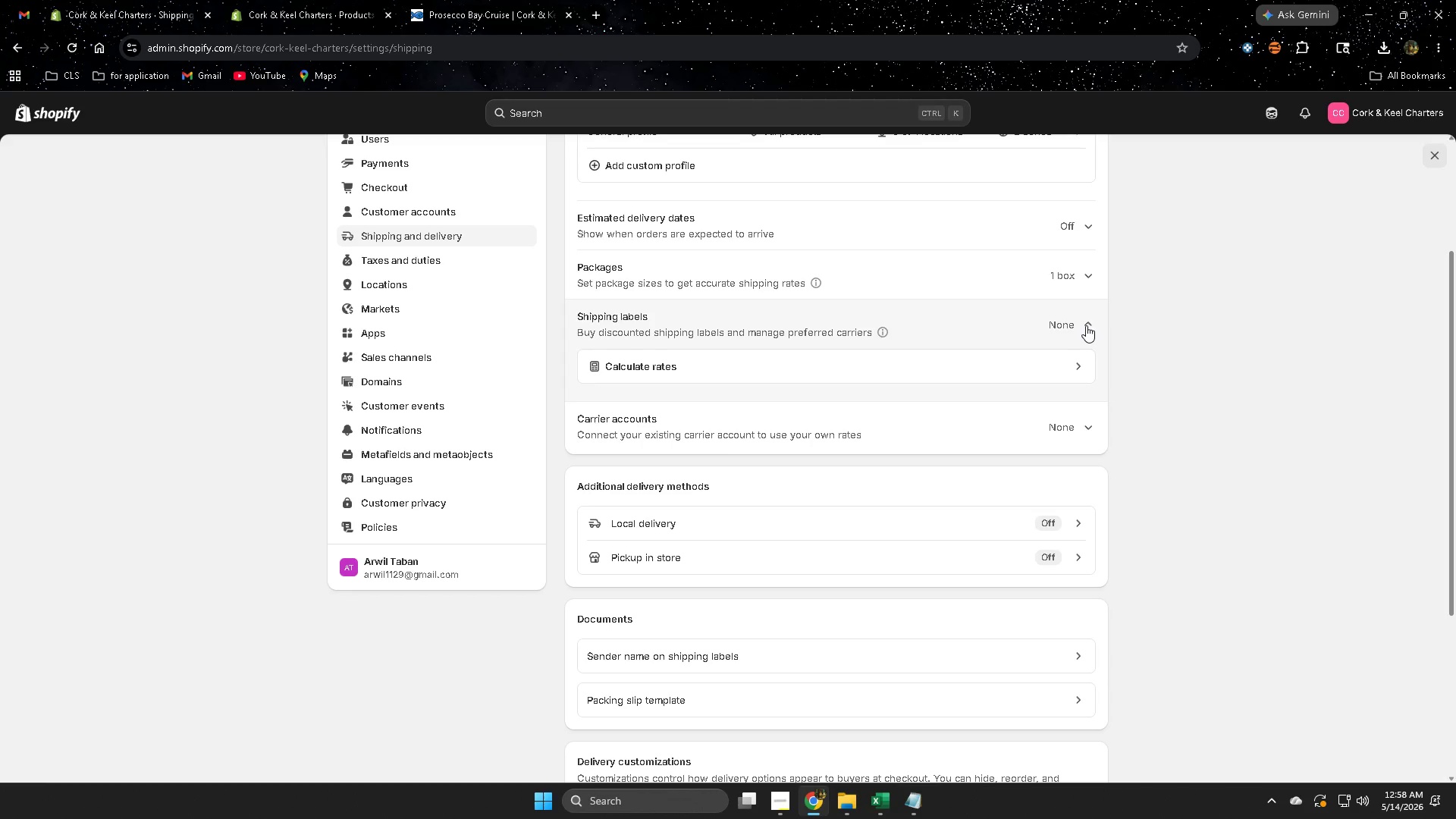 
left_click([1089, 327])
 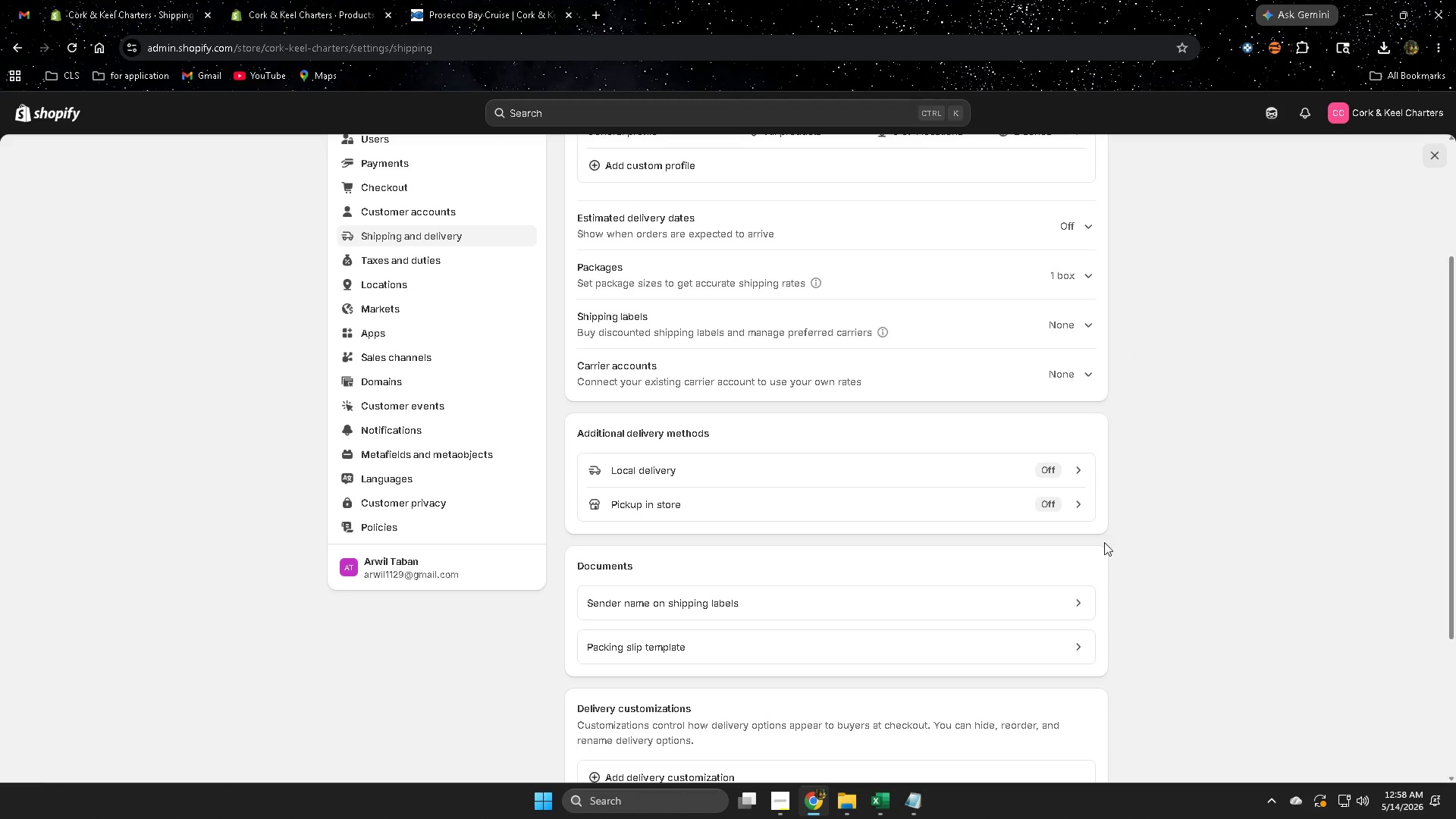 
scroll: coordinate [888, 553], scroll_direction: up, amount: 3.0
 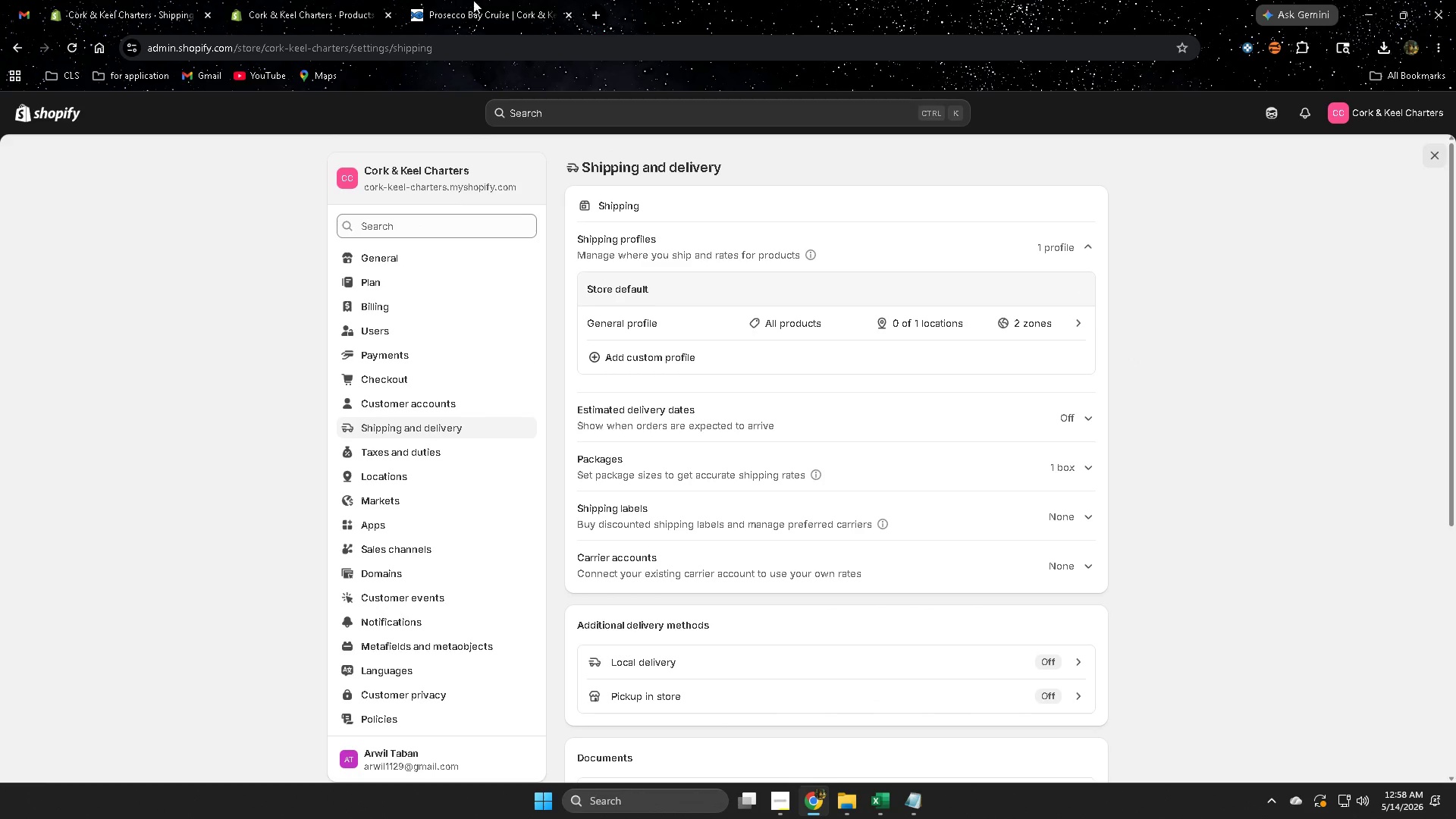 
left_click([305, 0])
 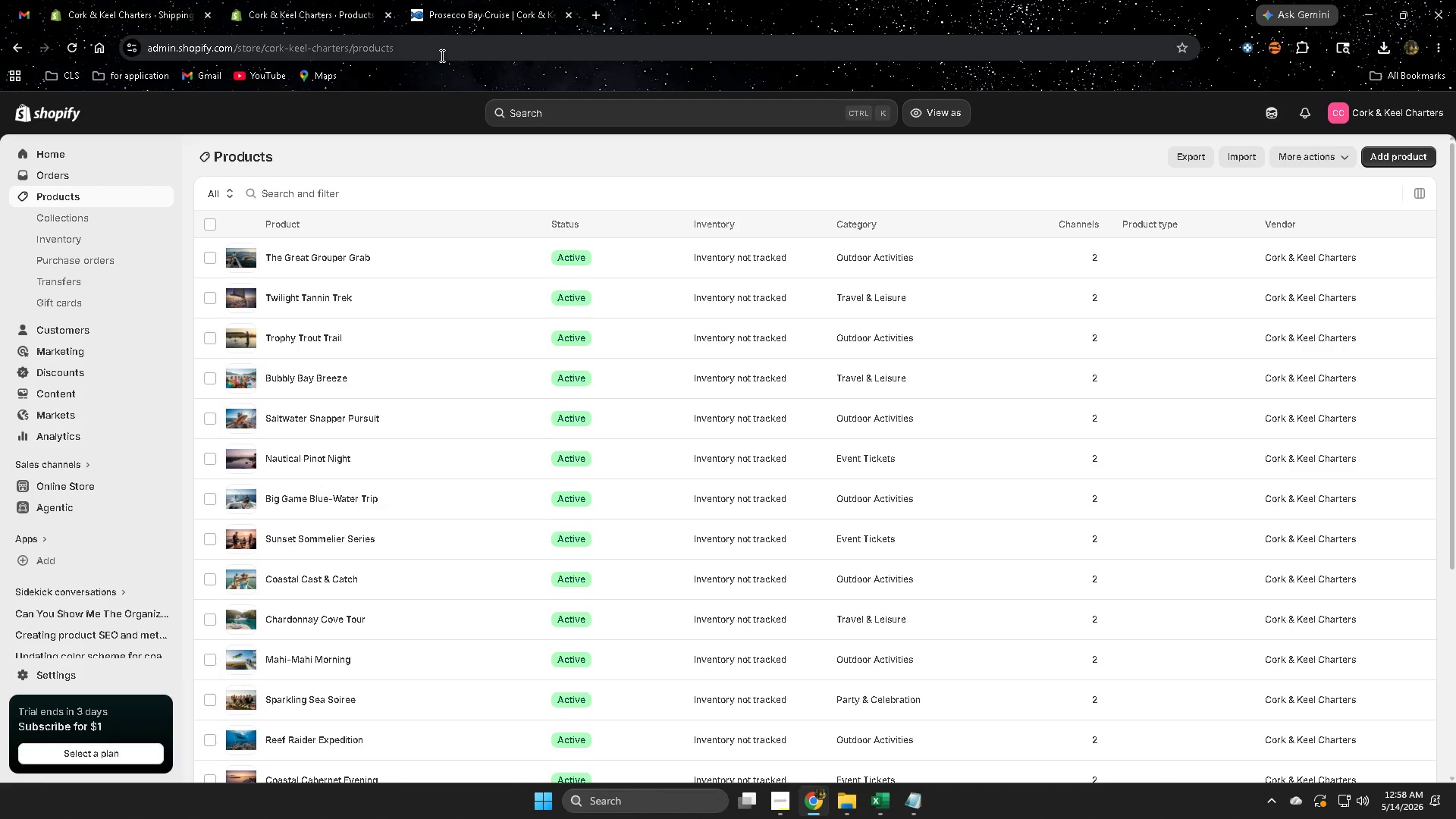 
left_click([506, 0])
 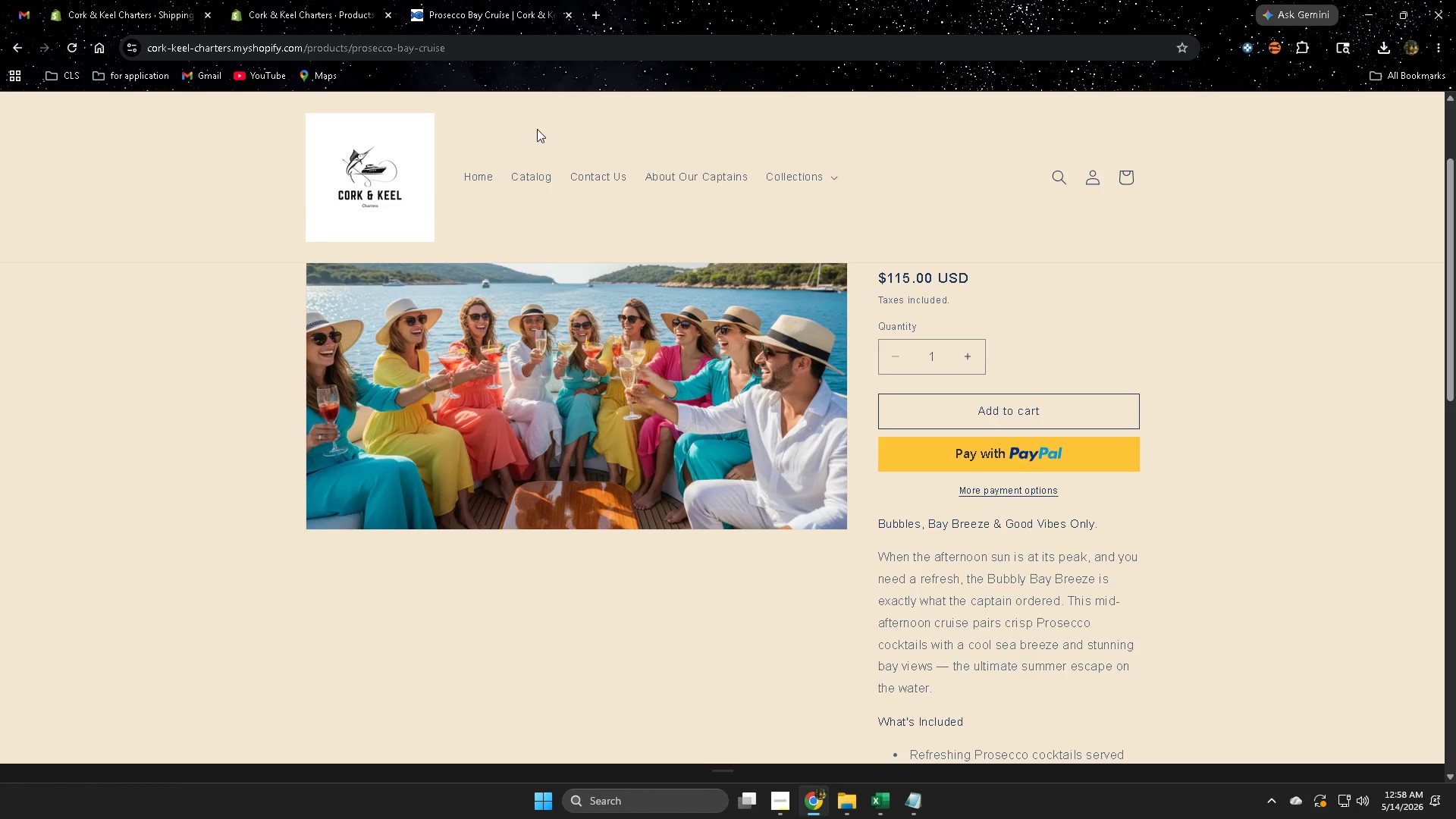 
left_click([479, 171])
 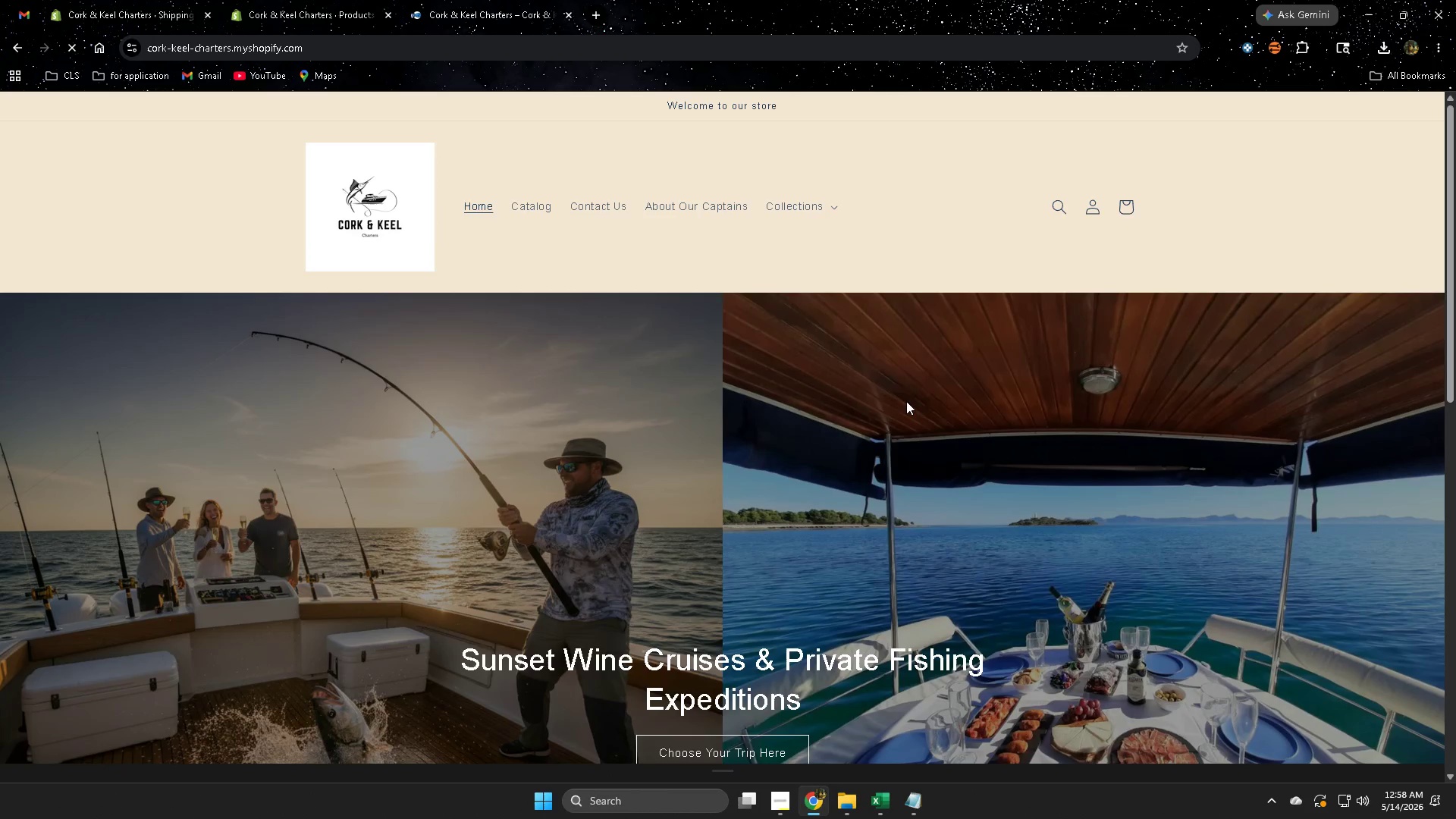 
scroll: coordinate [1269, 587], scroll_direction: down, amount: 10.0
 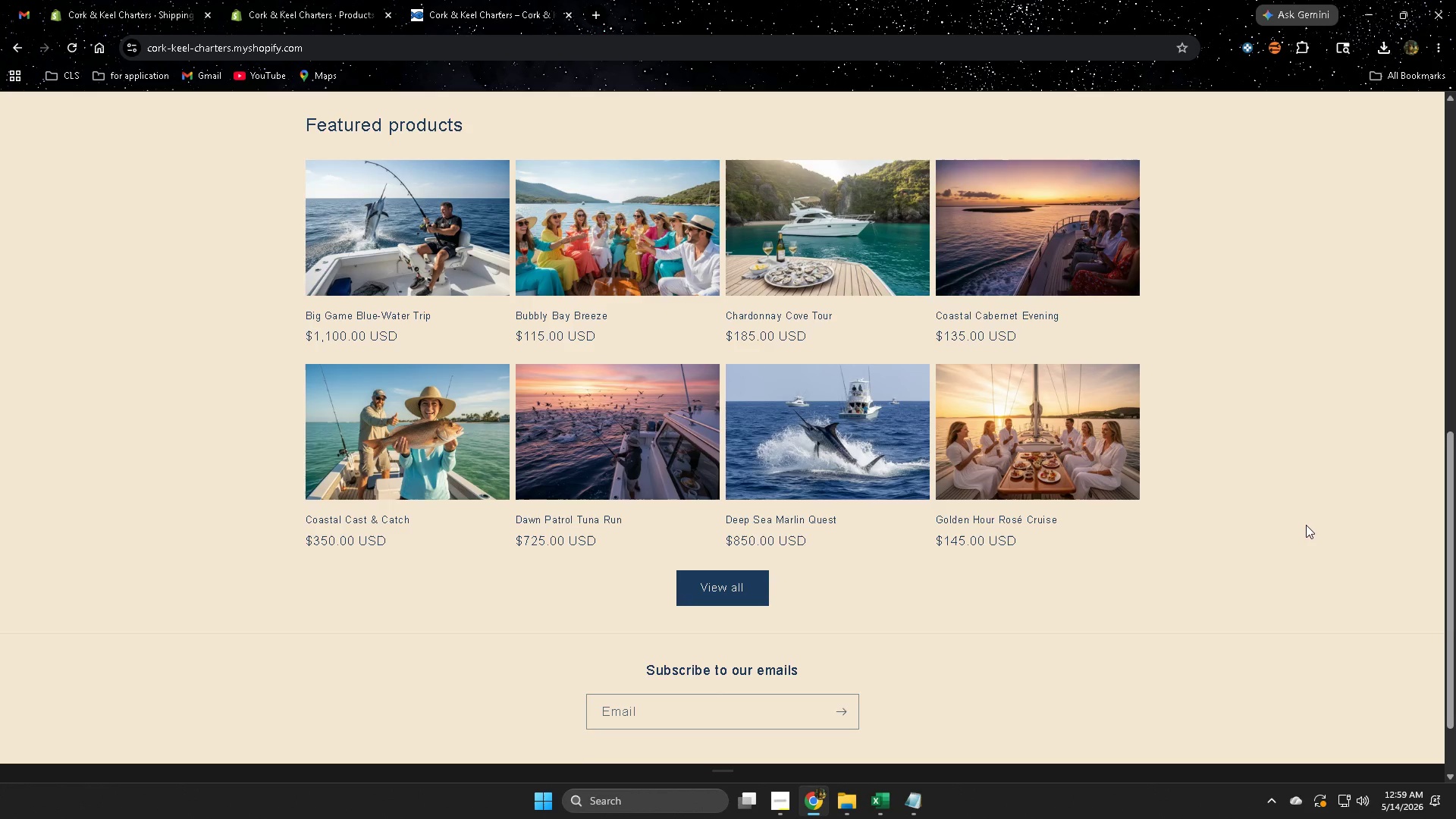 
wait(15.18)
 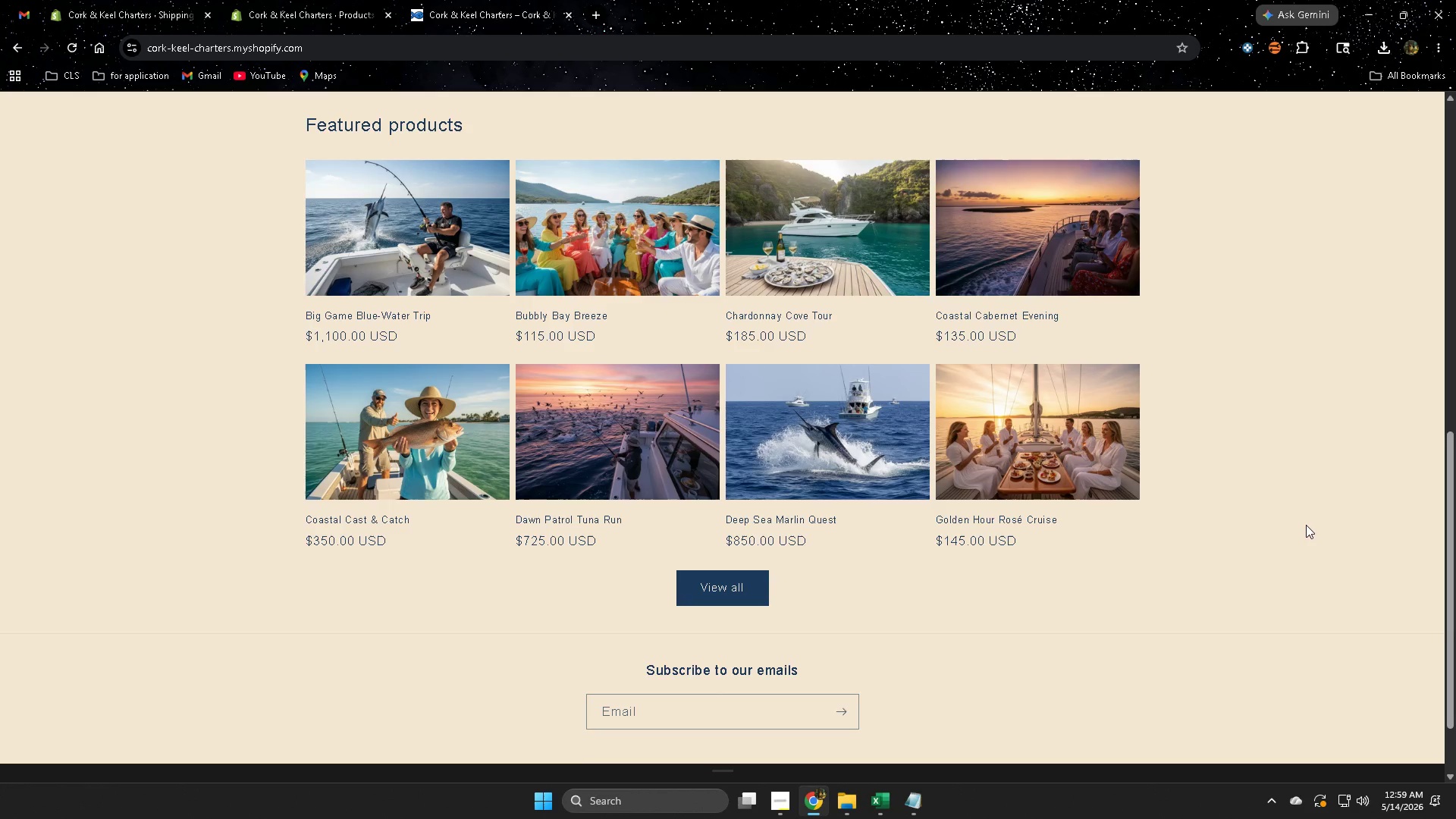 
double_click([290, 0])
 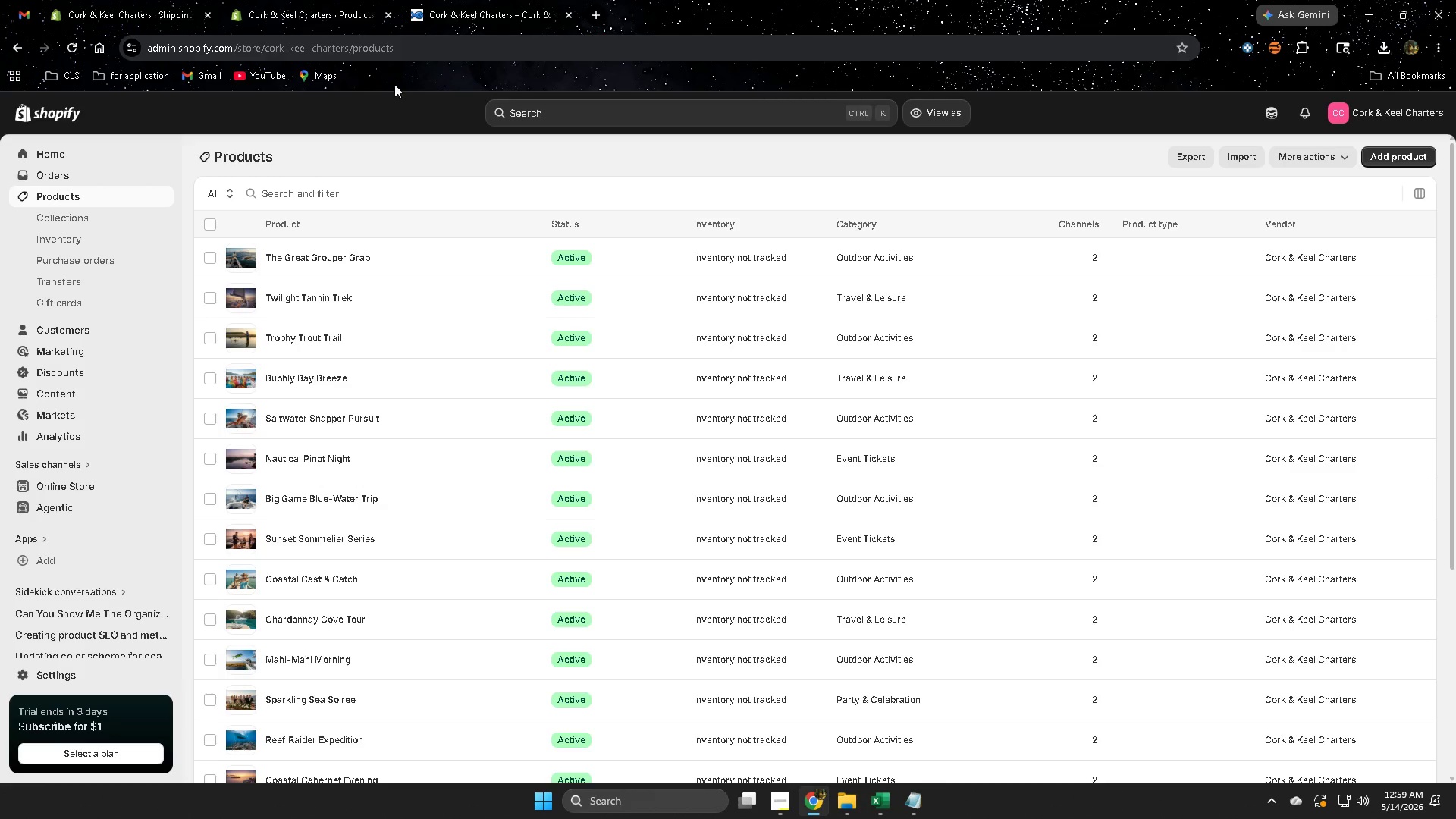 
mouse_move([366, -1])